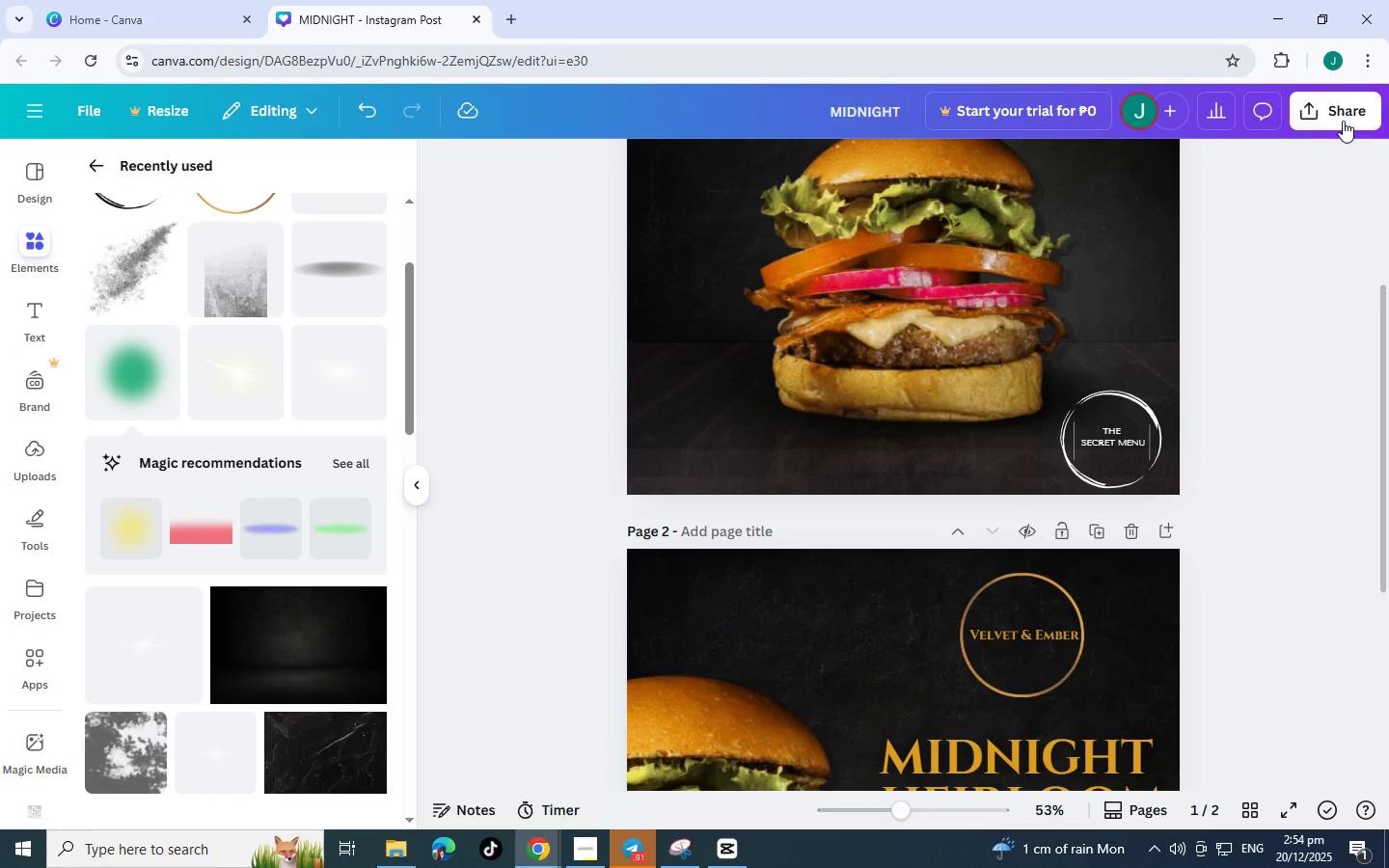 
left_click([1343, 119])
 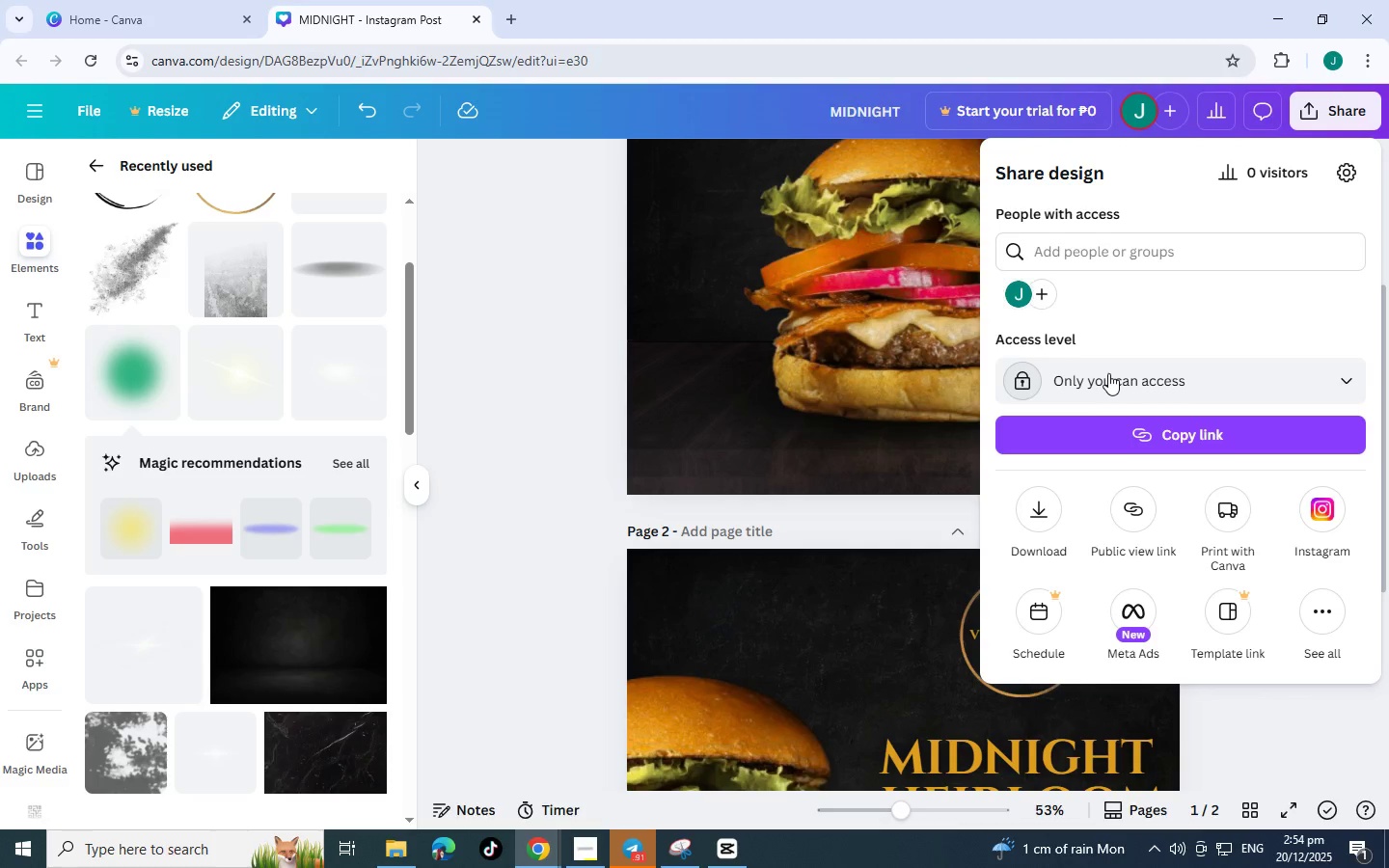 
left_click([1120, 360])
 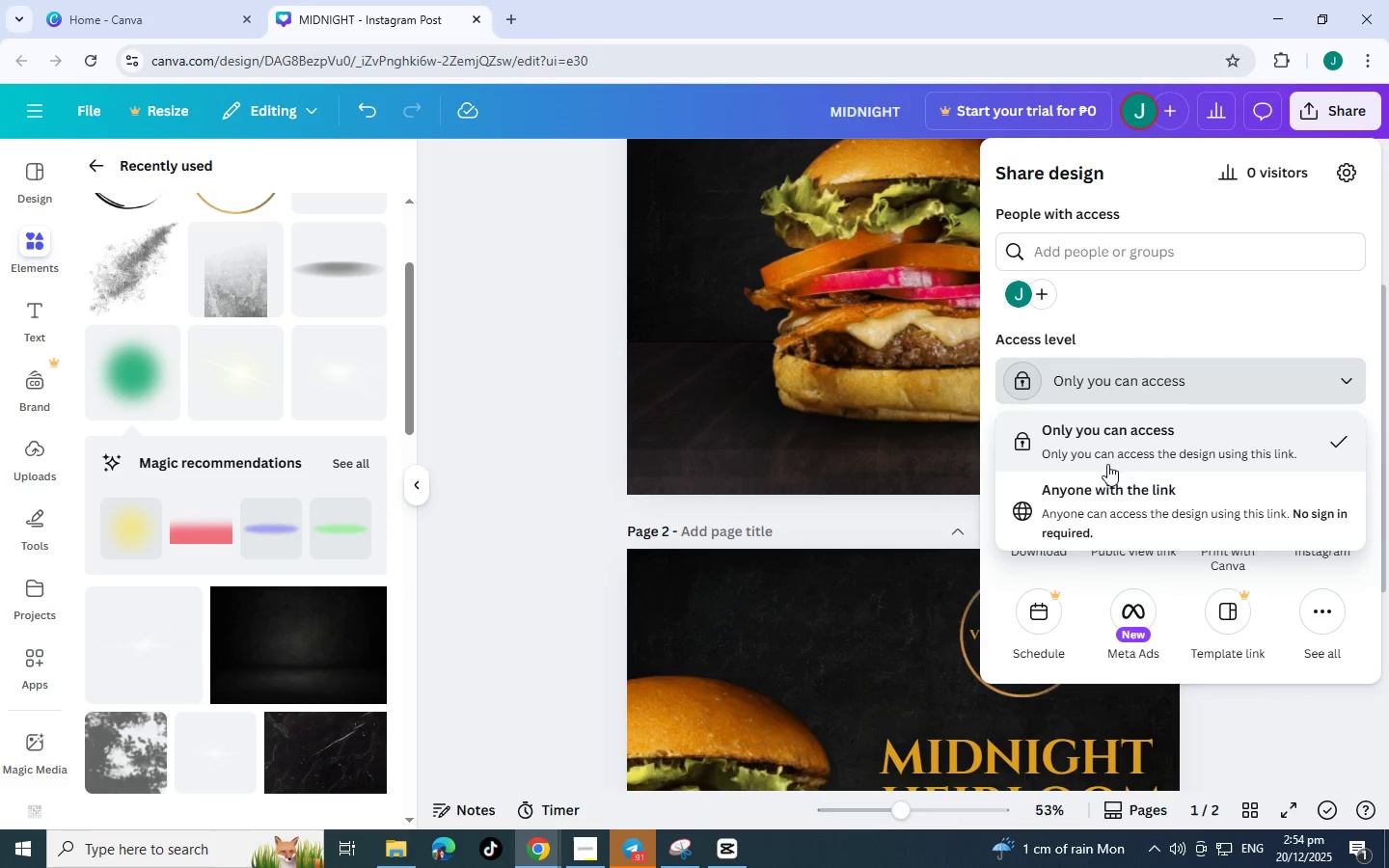 
left_click([1116, 489])
 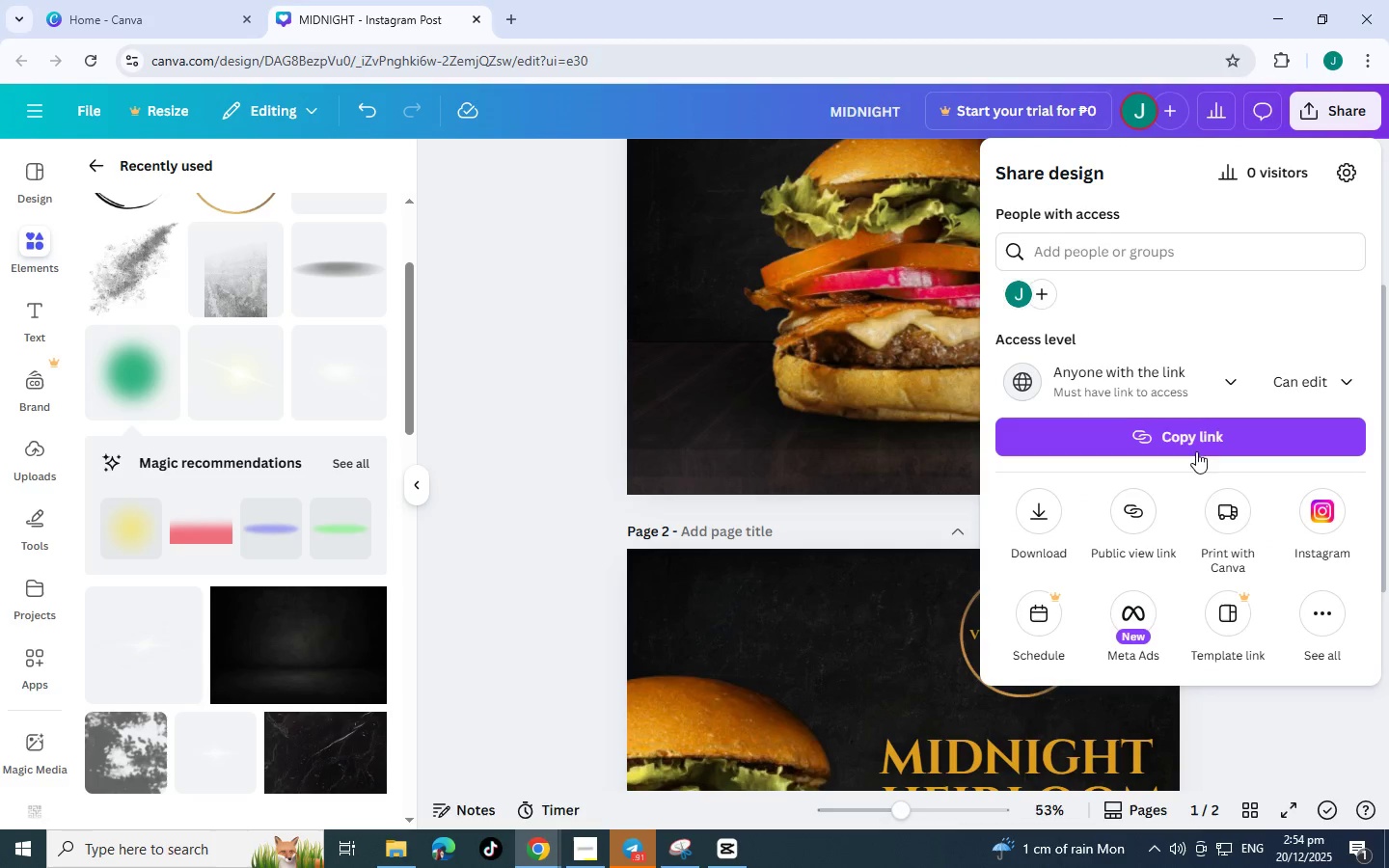 
left_click([1200, 443])
 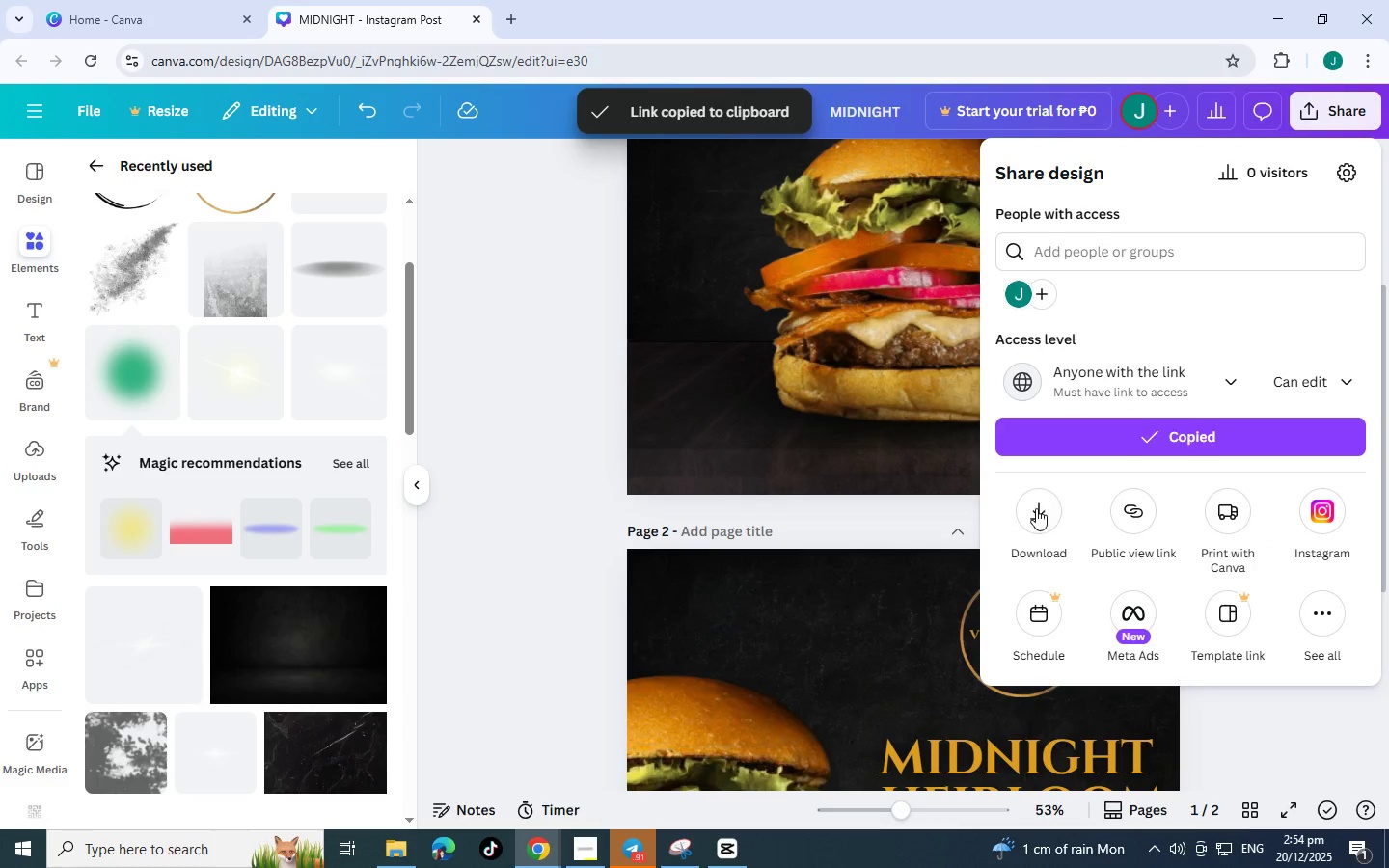 
left_click([1031, 510])
 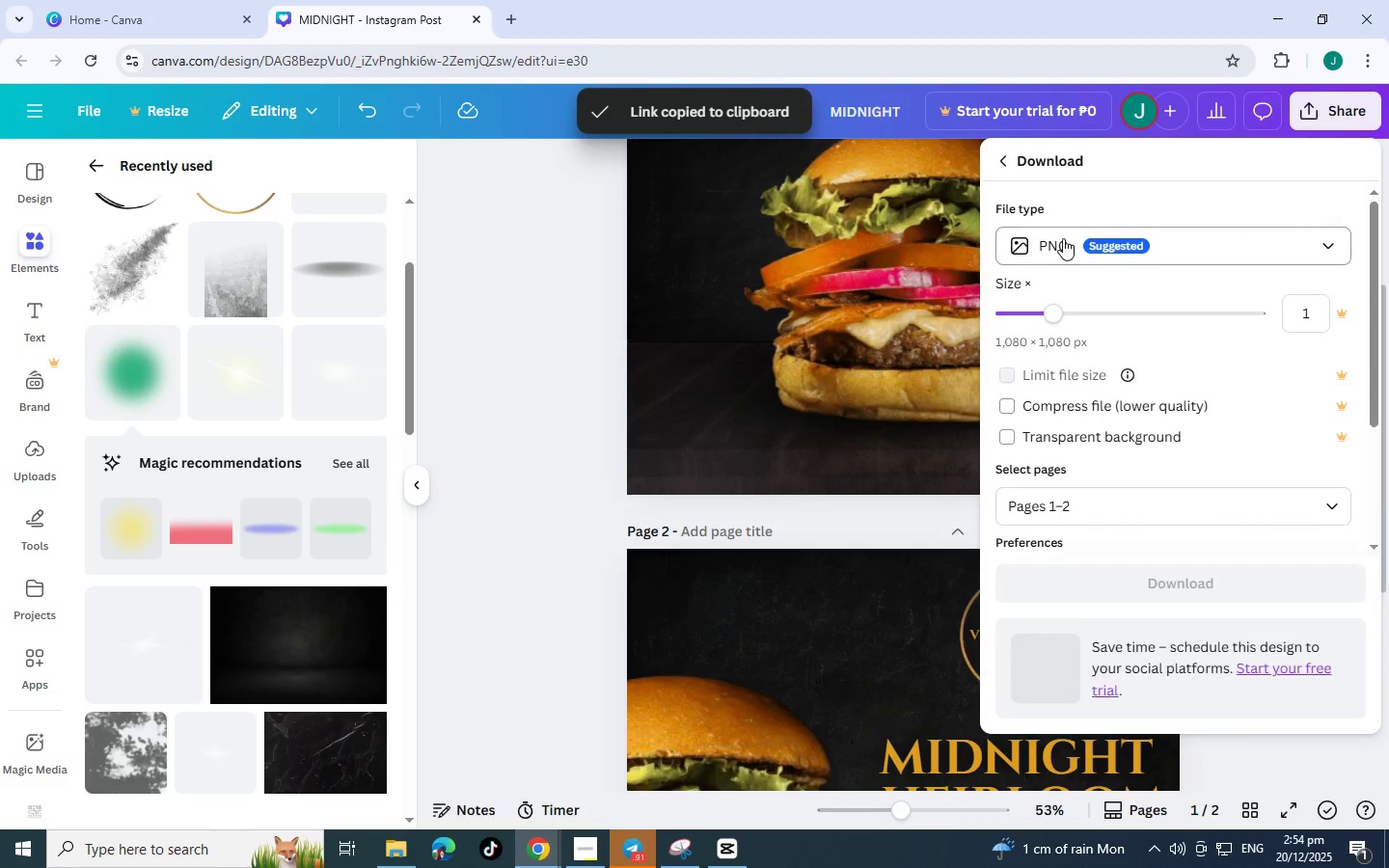 
left_click([1065, 237])
 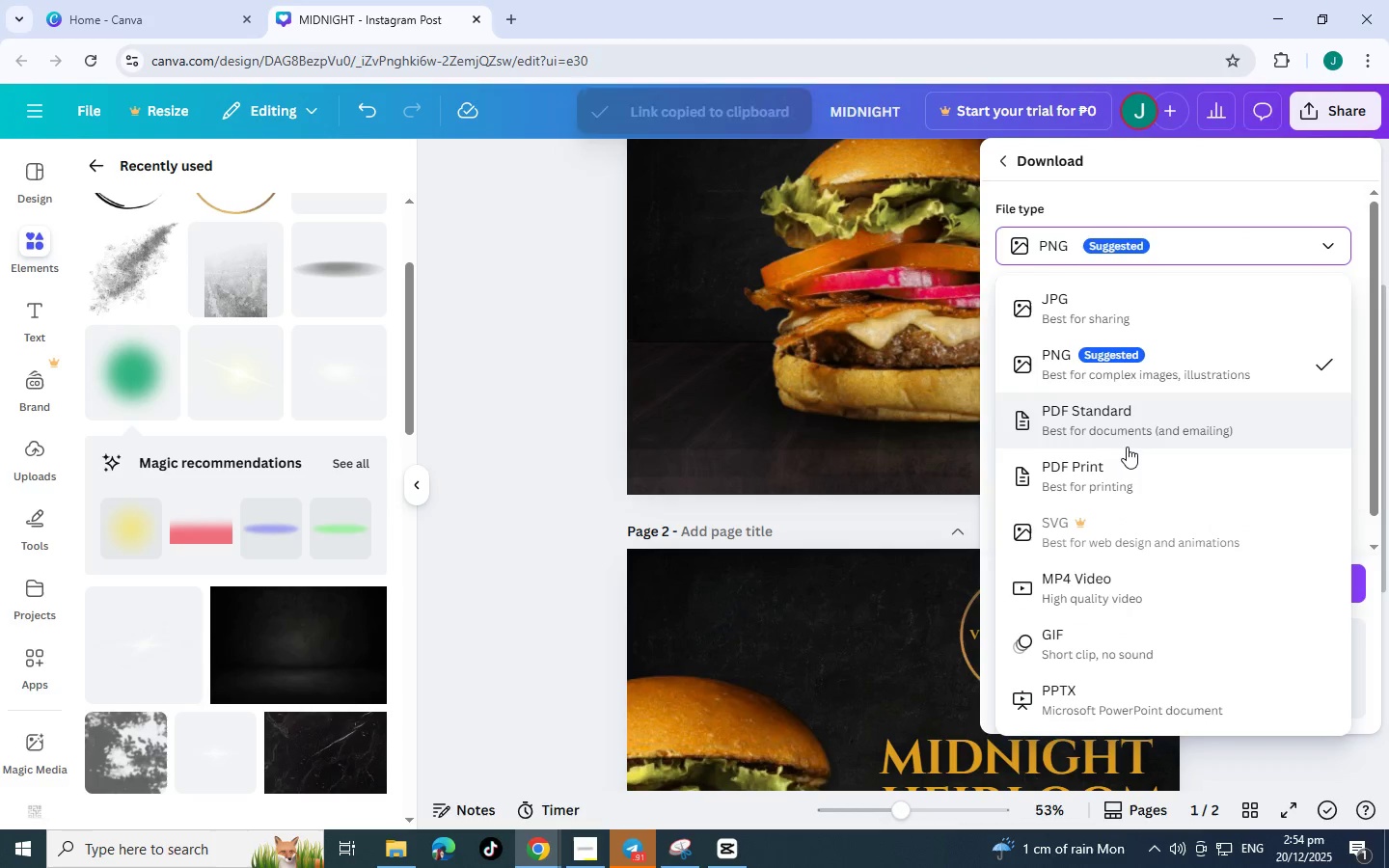 
left_click([1118, 419])
 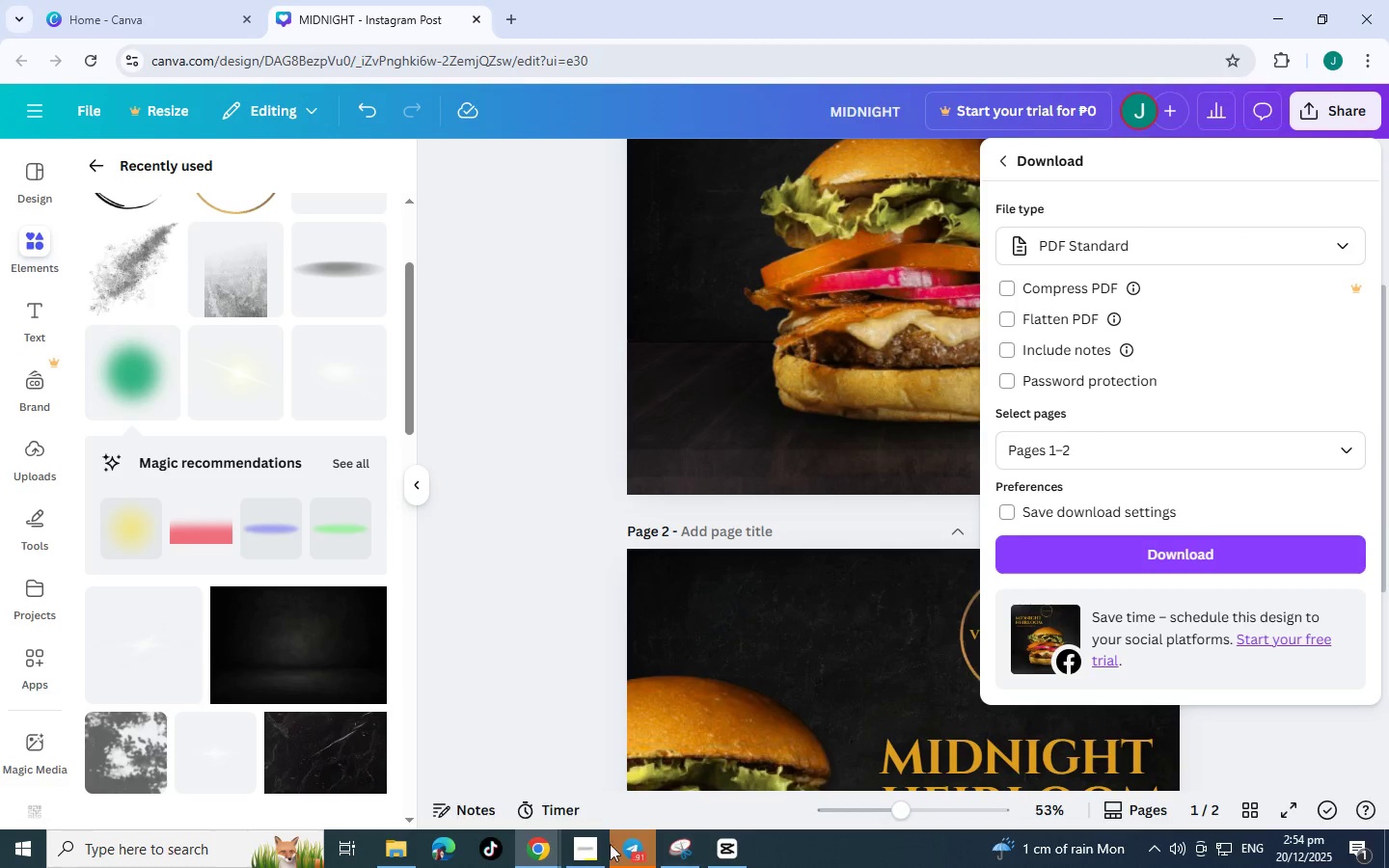 
left_click([595, 844])